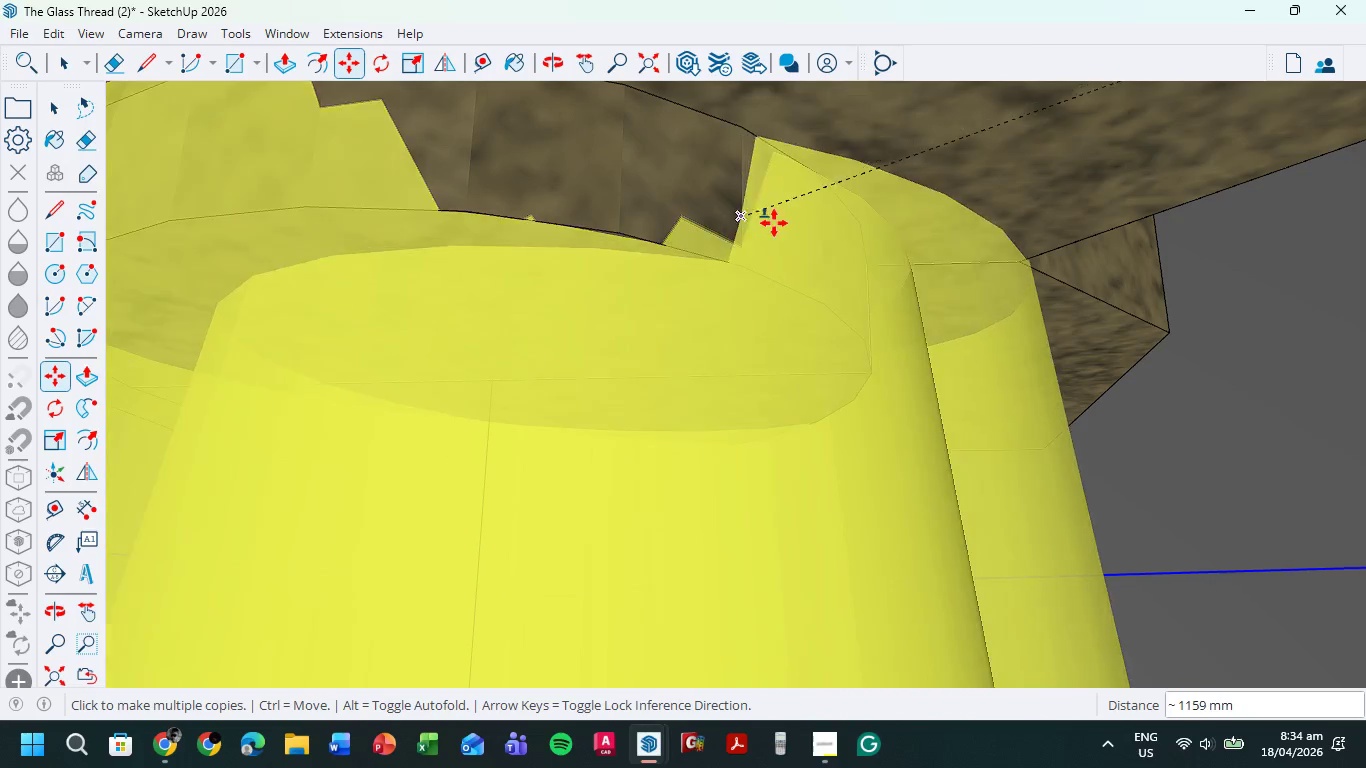 
scroll: coordinate [831, 331], scroll_direction: down, amount: 25.0
 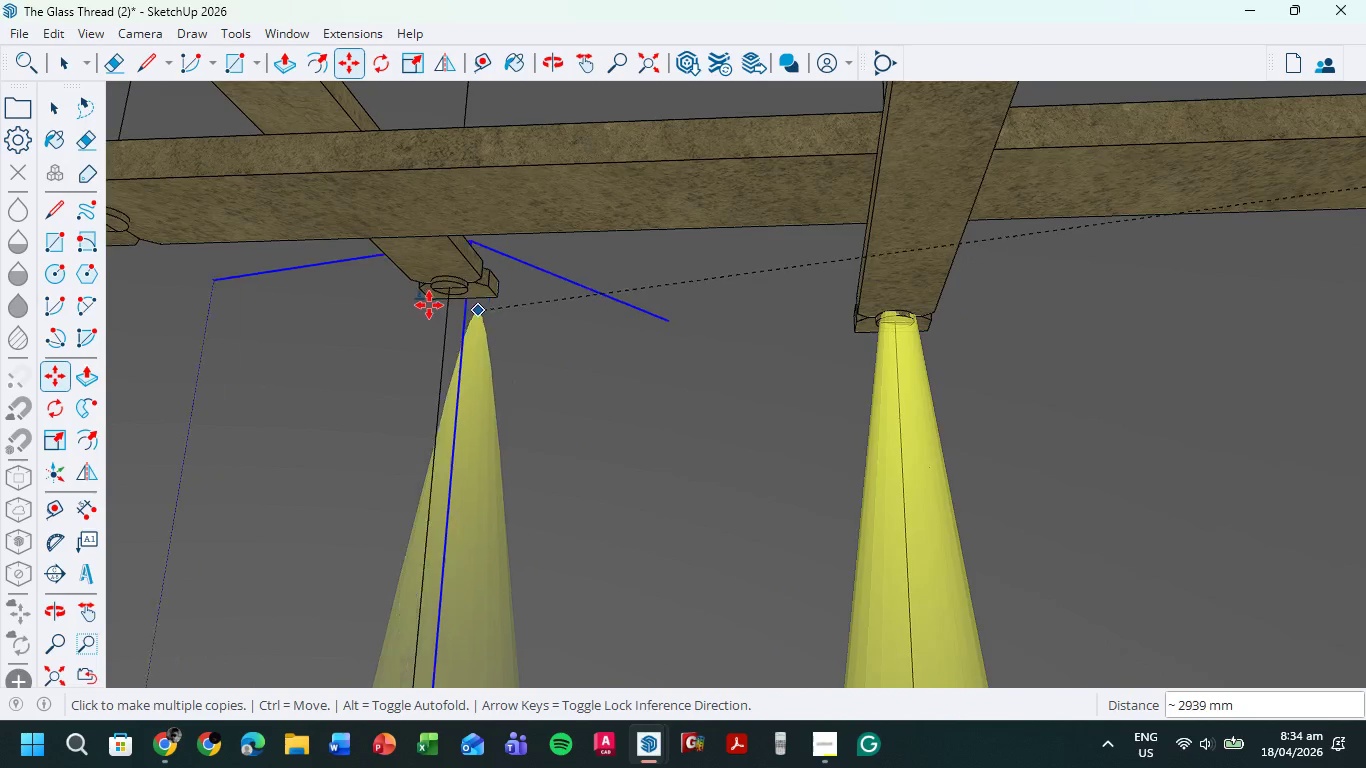 
scroll: coordinate [443, 271], scroll_direction: up, amount: 28.0
 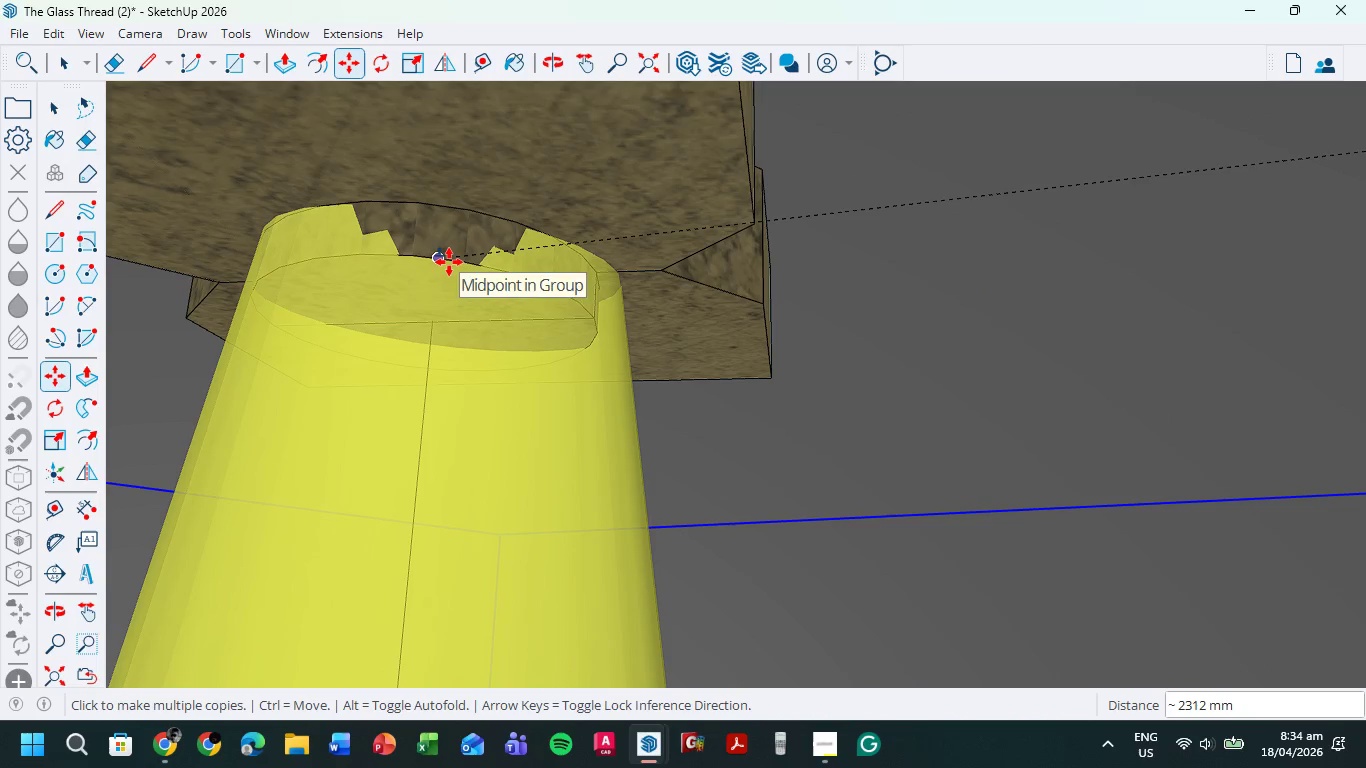 
left_click([449, 262])
 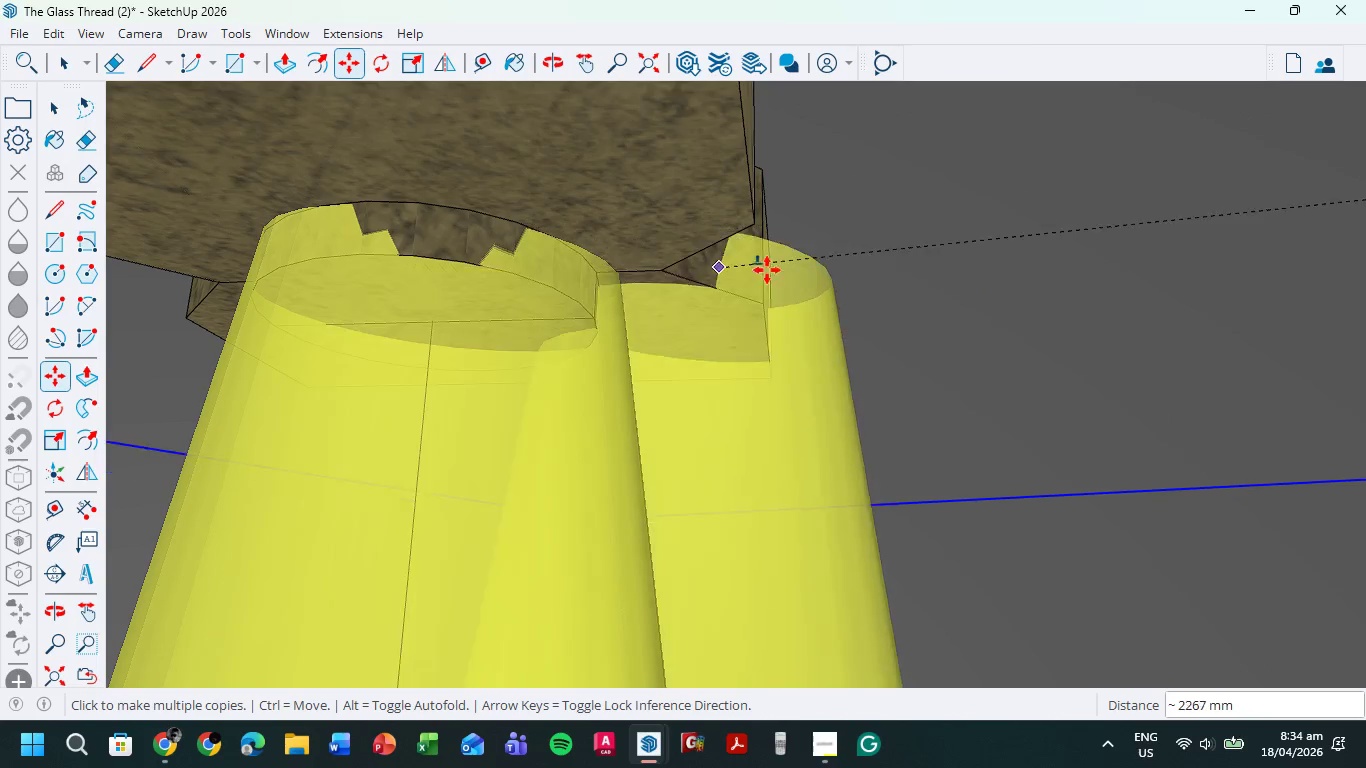 
scroll: coordinate [1066, 299], scroll_direction: down, amount: 14.0
 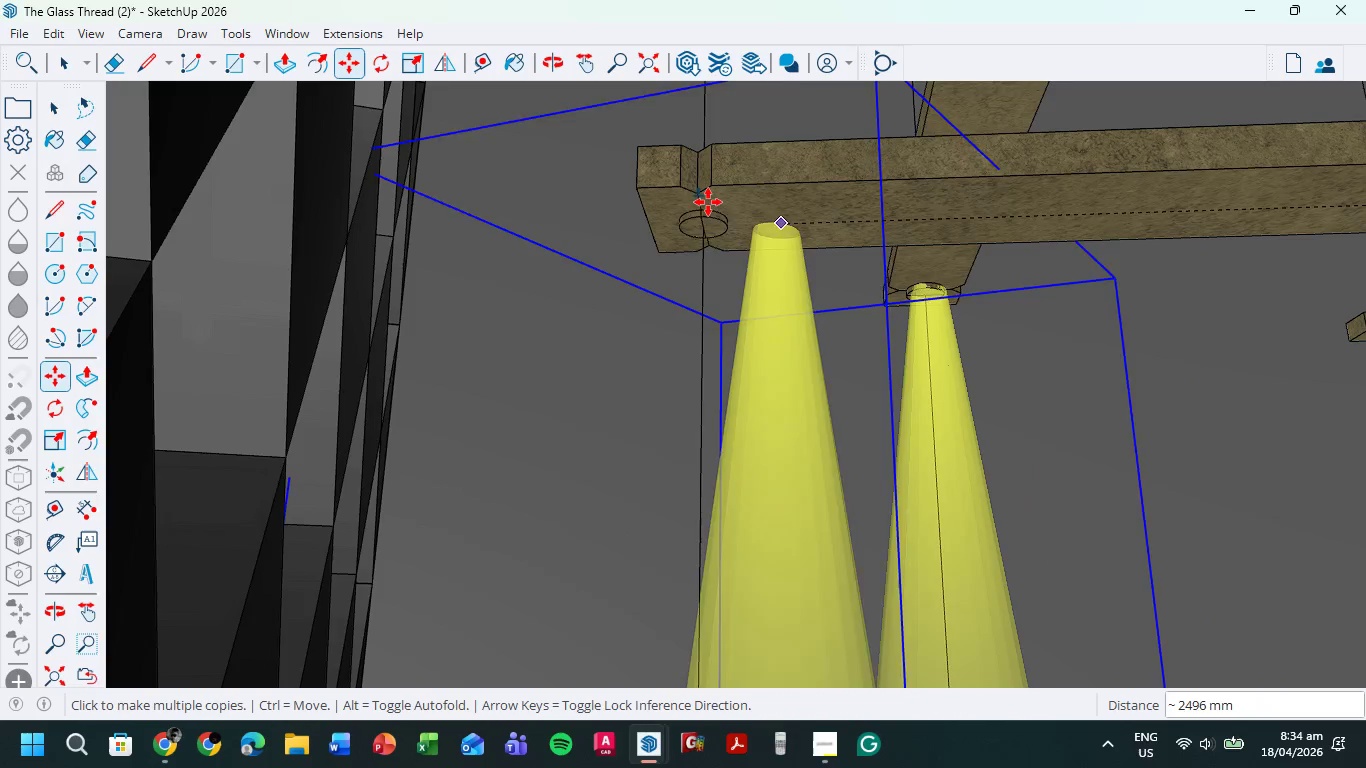 
scroll: coordinate [734, 271], scroll_direction: up, amount: 23.0
 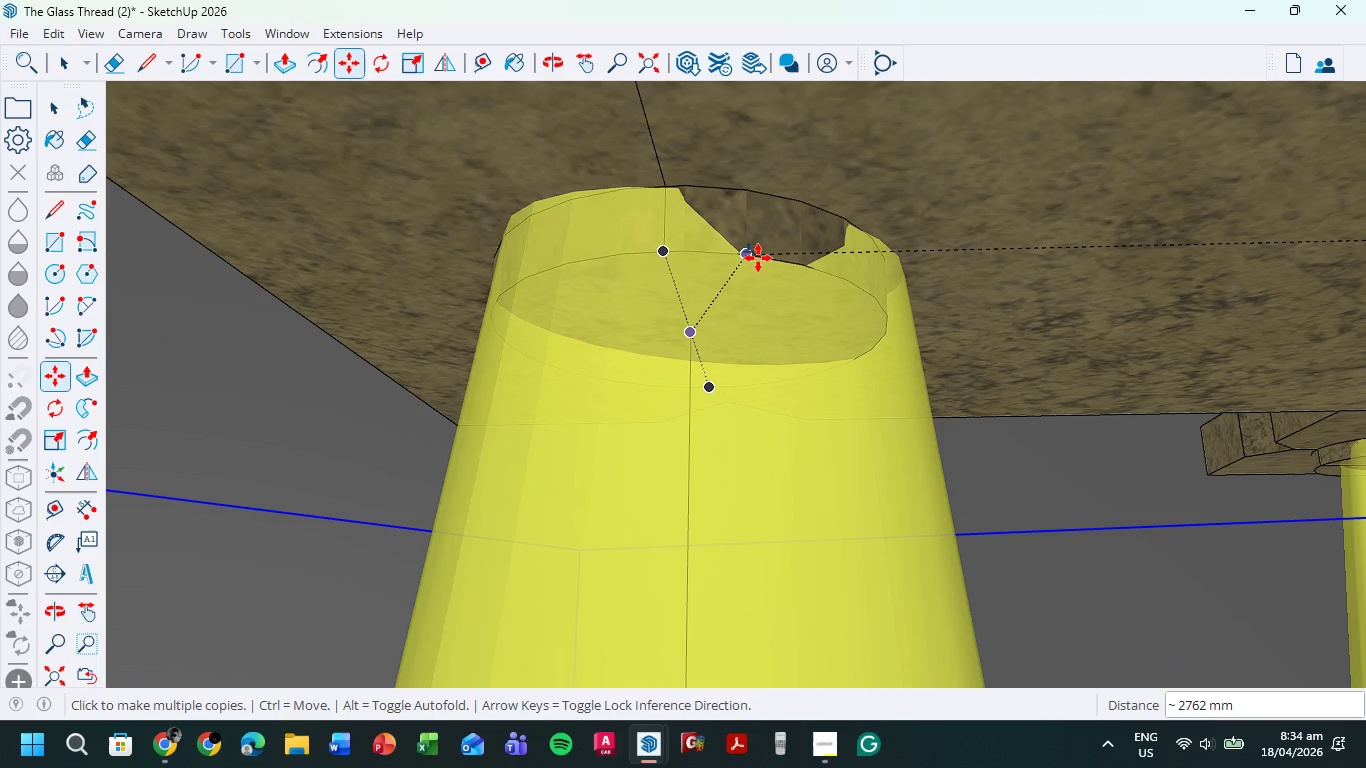 
left_click([758, 258])
 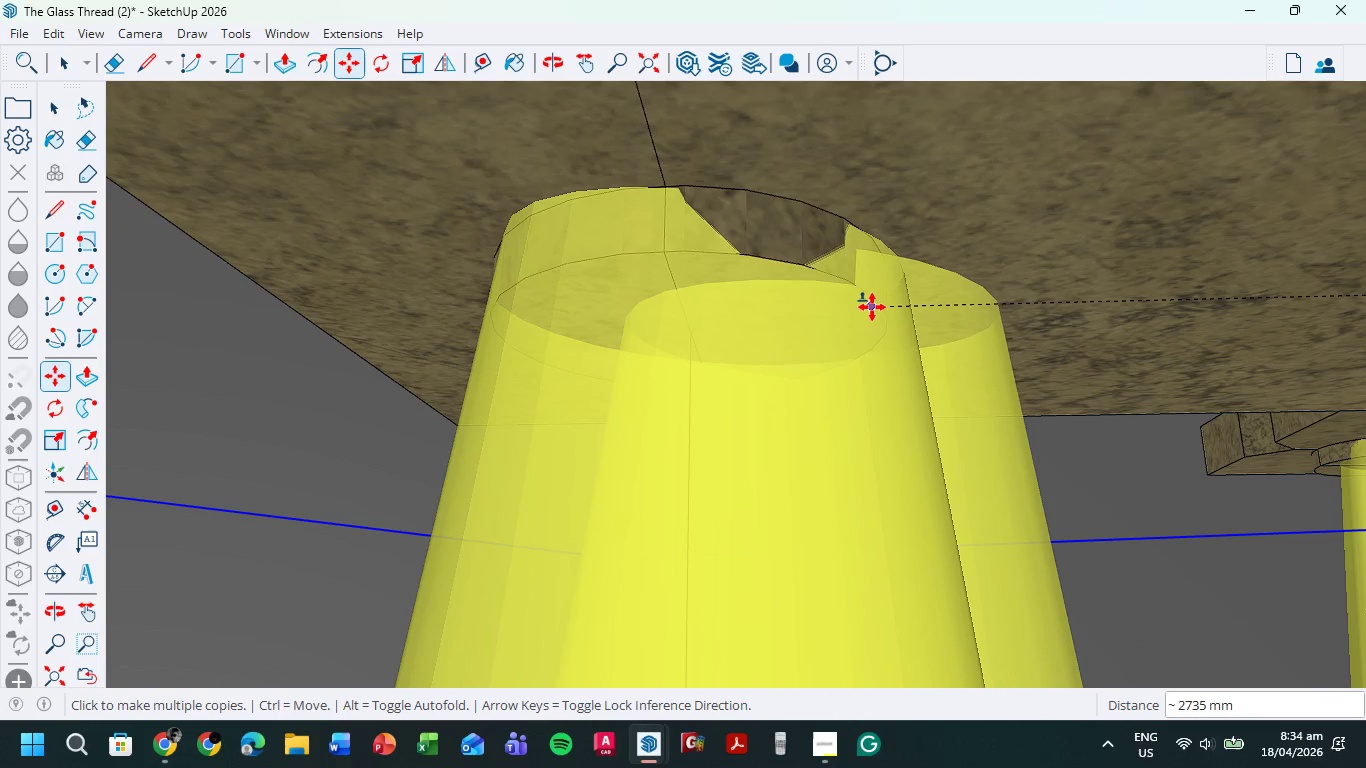 
key(Escape)
 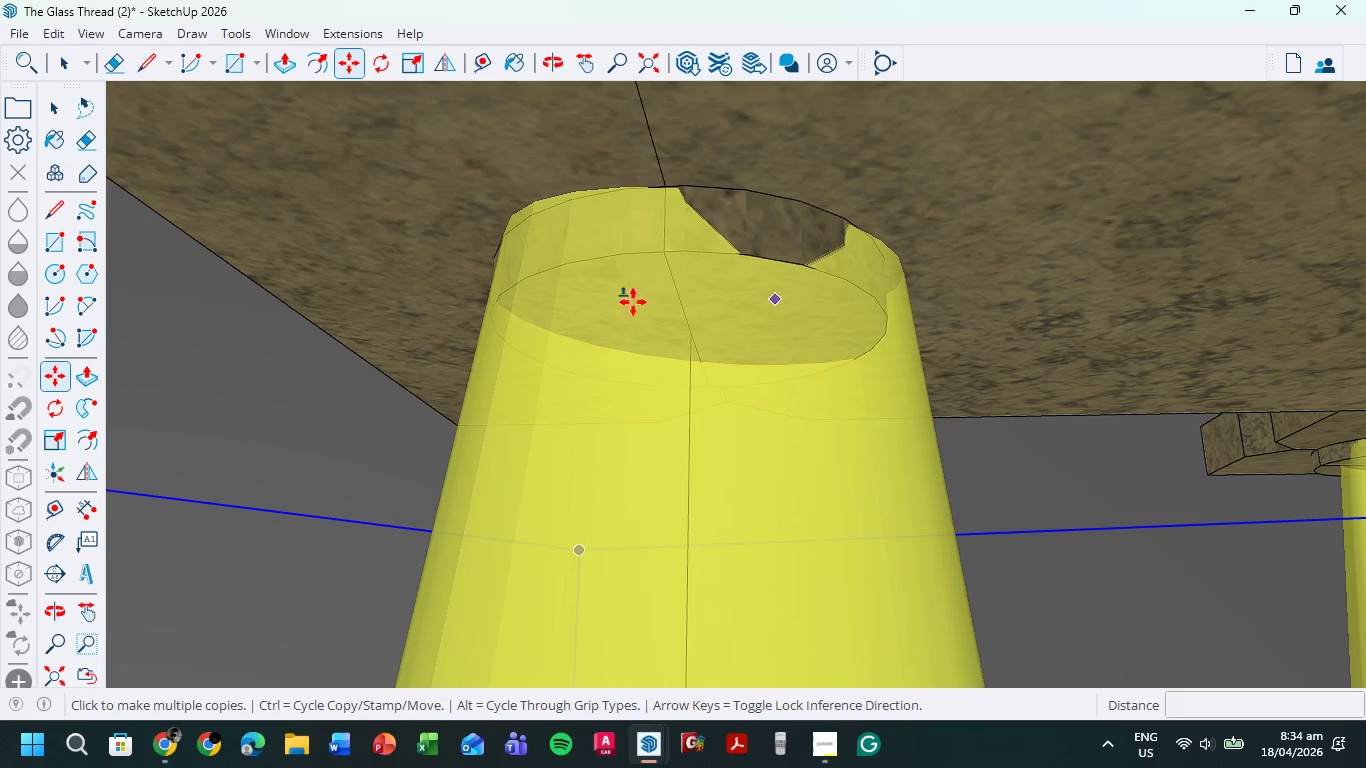 
scroll: coordinate [913, 377], scroll_direction: down, amount: 64.0
 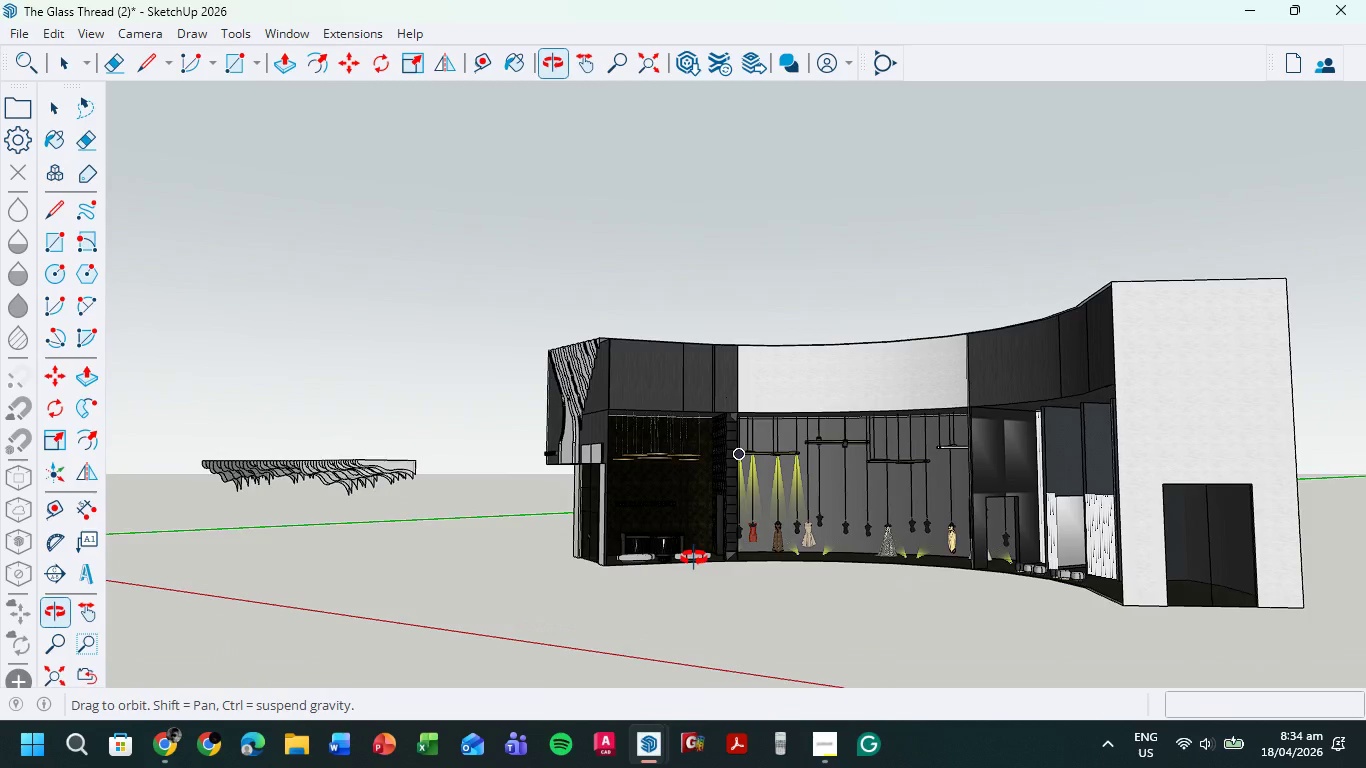 
hold_key(key=ShiftLeft, duration=0.47)
 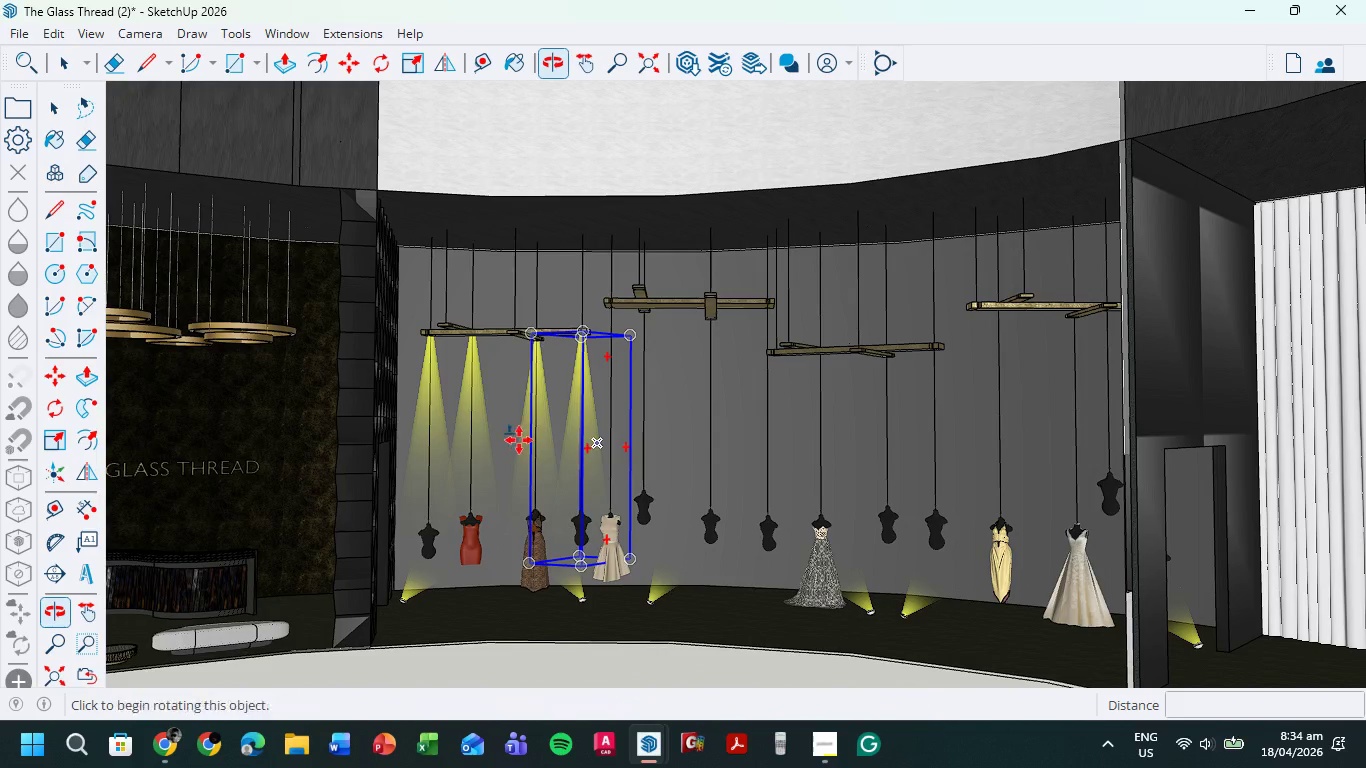 
scroll: coordinate [518, 440], scroll_direction: up, amount: 13.0
 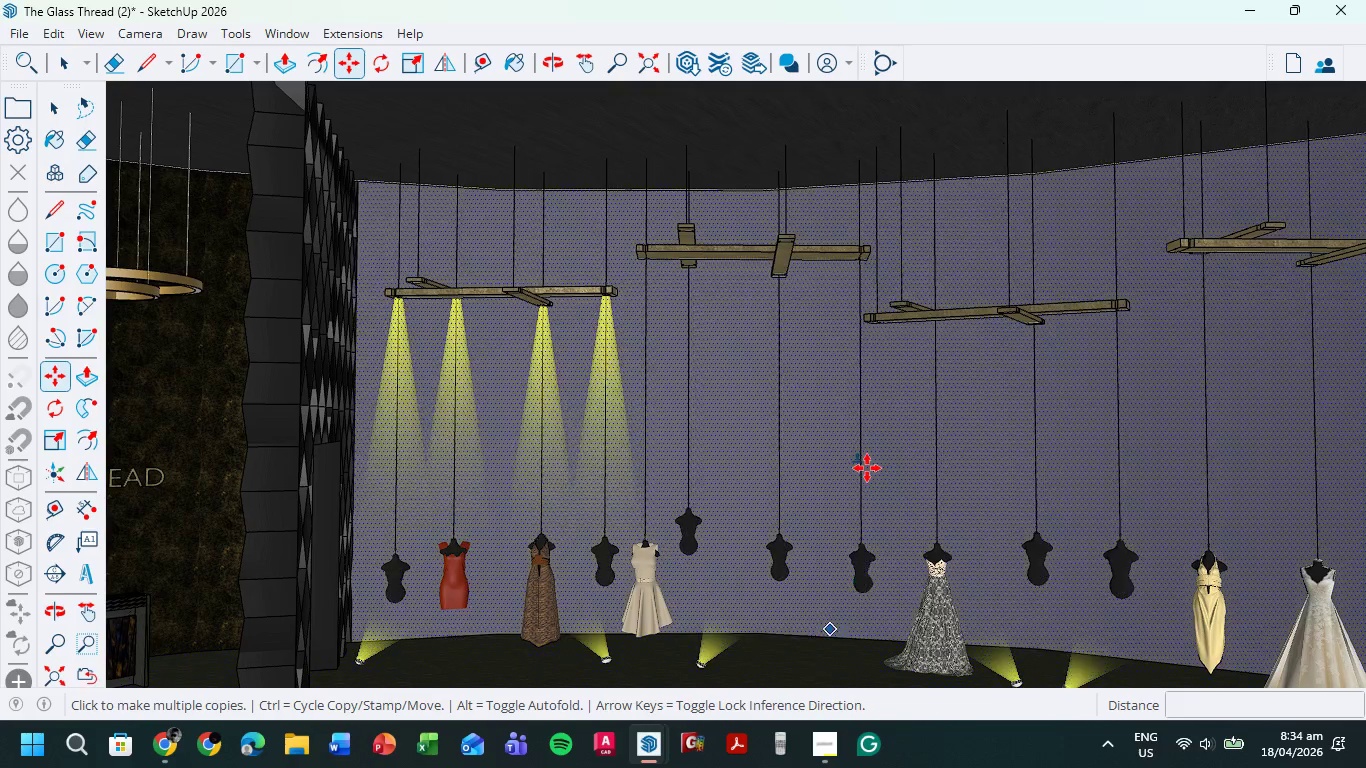 
hold_key(key=ShiftLeft, duration=0.42)
 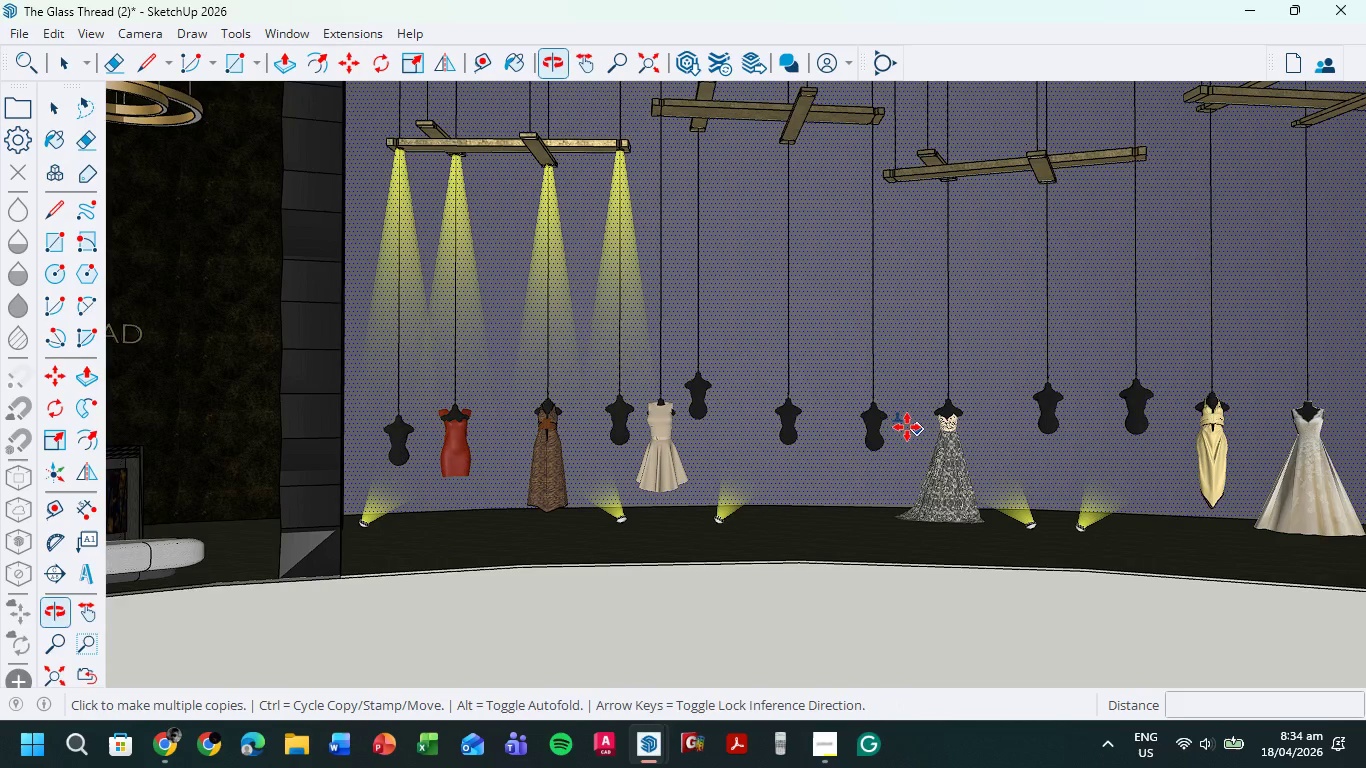 
scroll: coordinate [837, 526], scroll_direction: down, amount: 3.0
 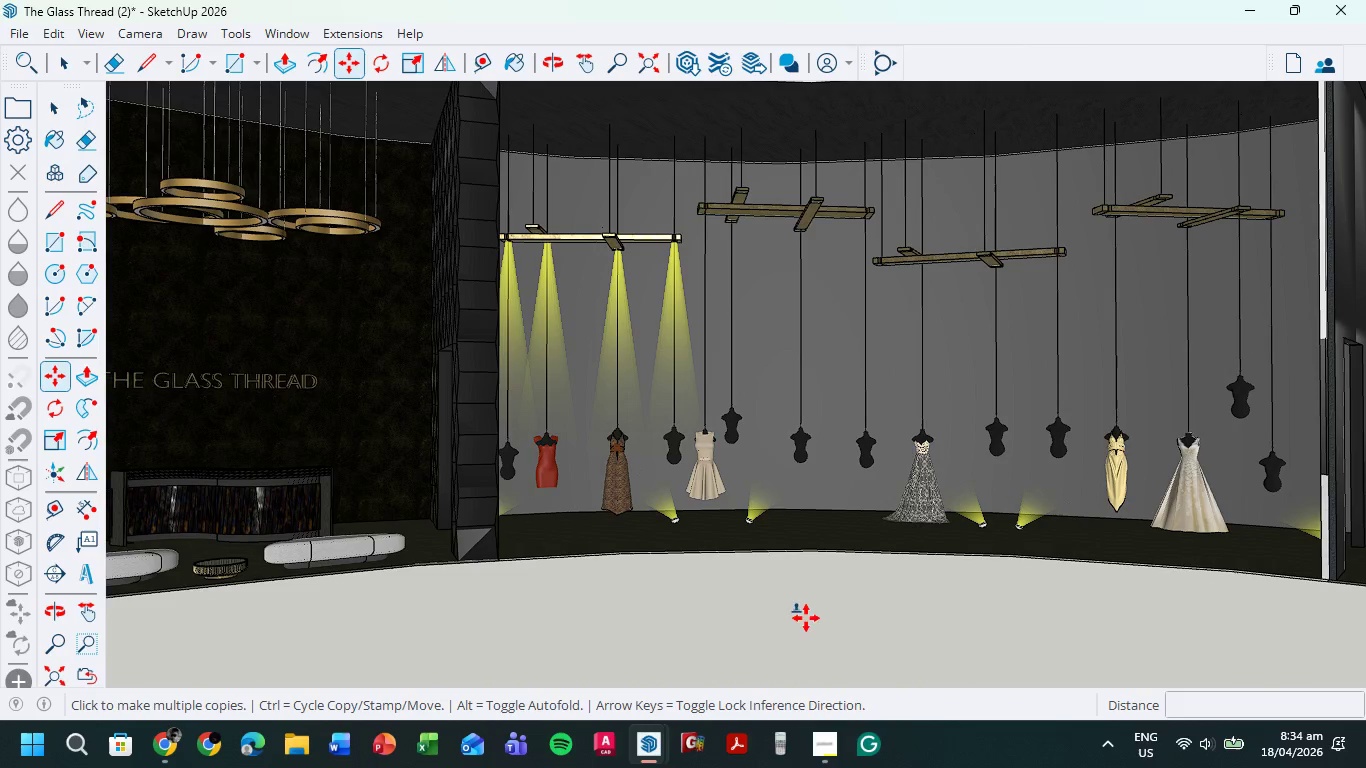 
hold_key(key=ShiftLeft, duration=0.53)
 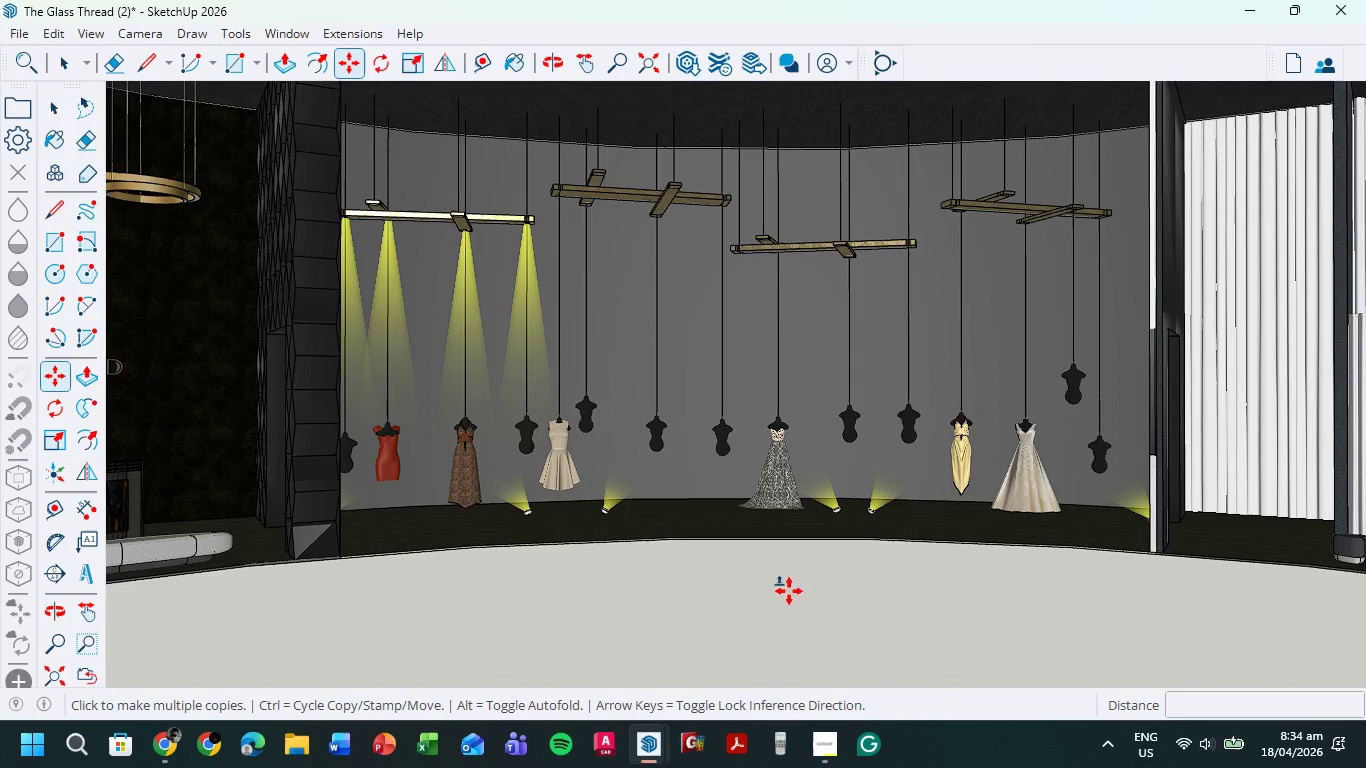 
hold_key(key=ShiftLeft, duration=0.42)
 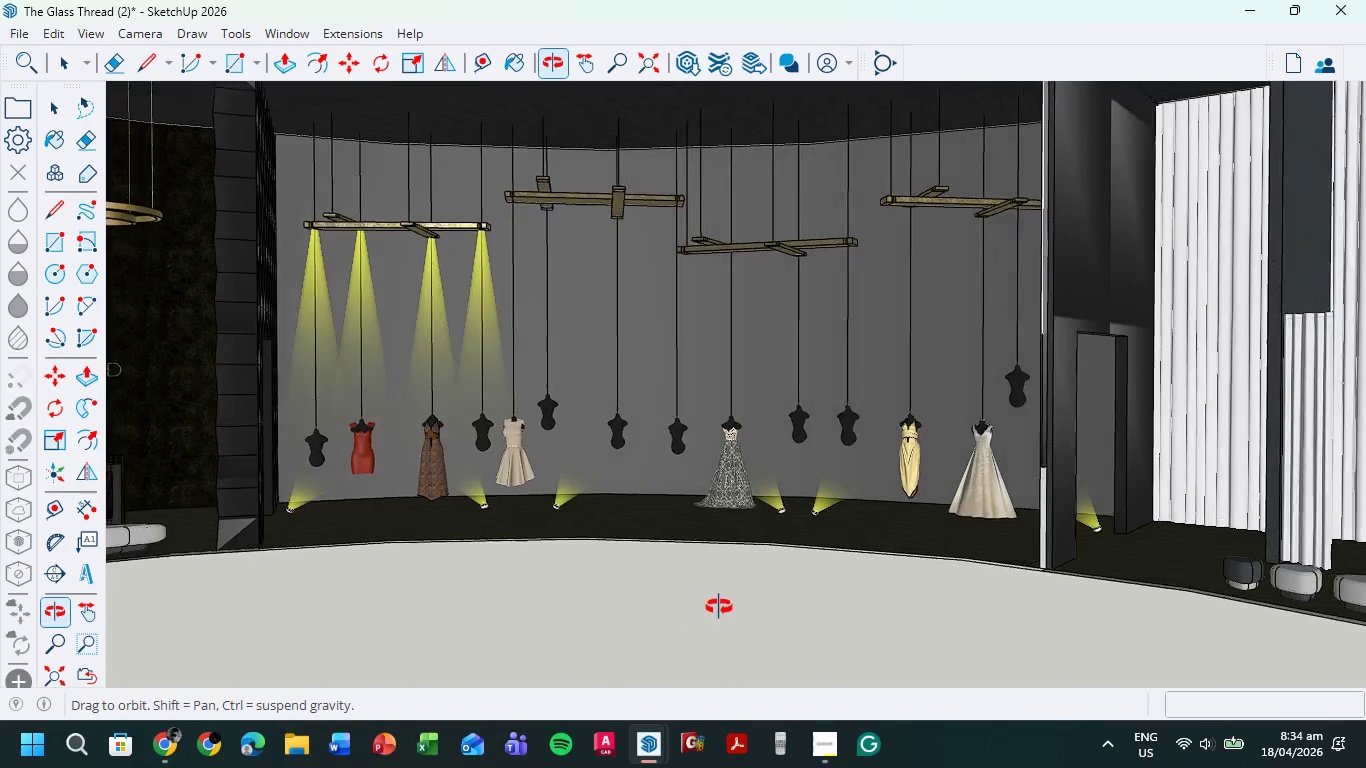 
hold_key(key=ShiftLeft, duration=0.47)
 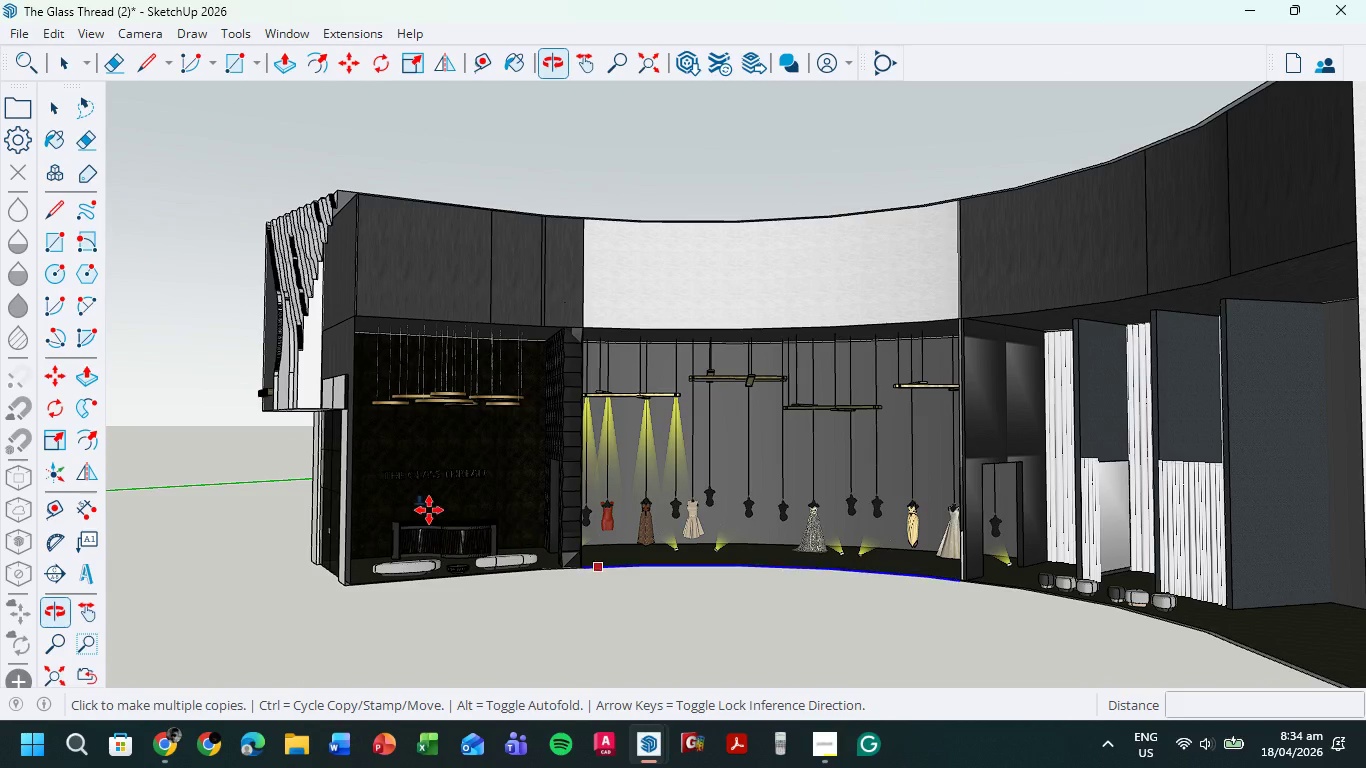 
scroll: coordinate [720, 599], scroll_direction: down, amount: 9.0
 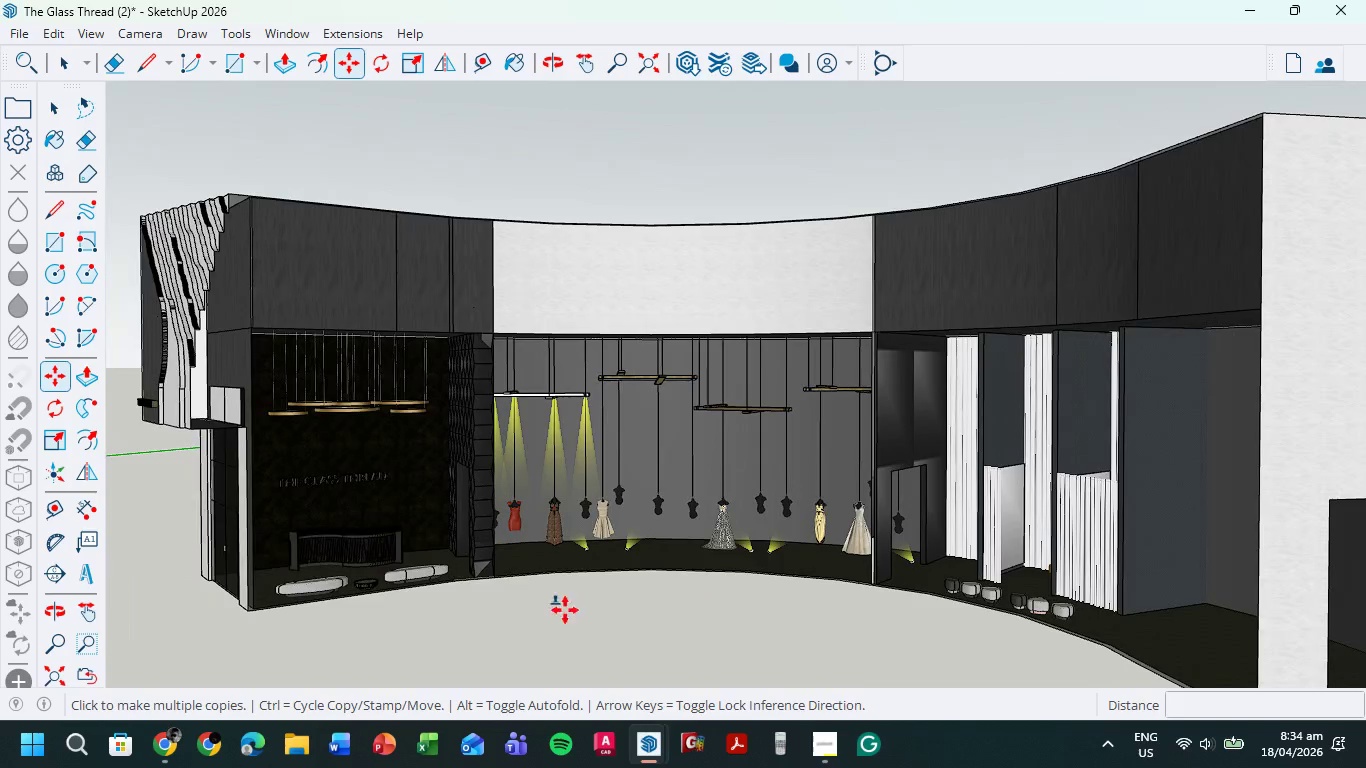 
scroll: coordinate [428, 486], scroll_direction: up, amount: 12.0
 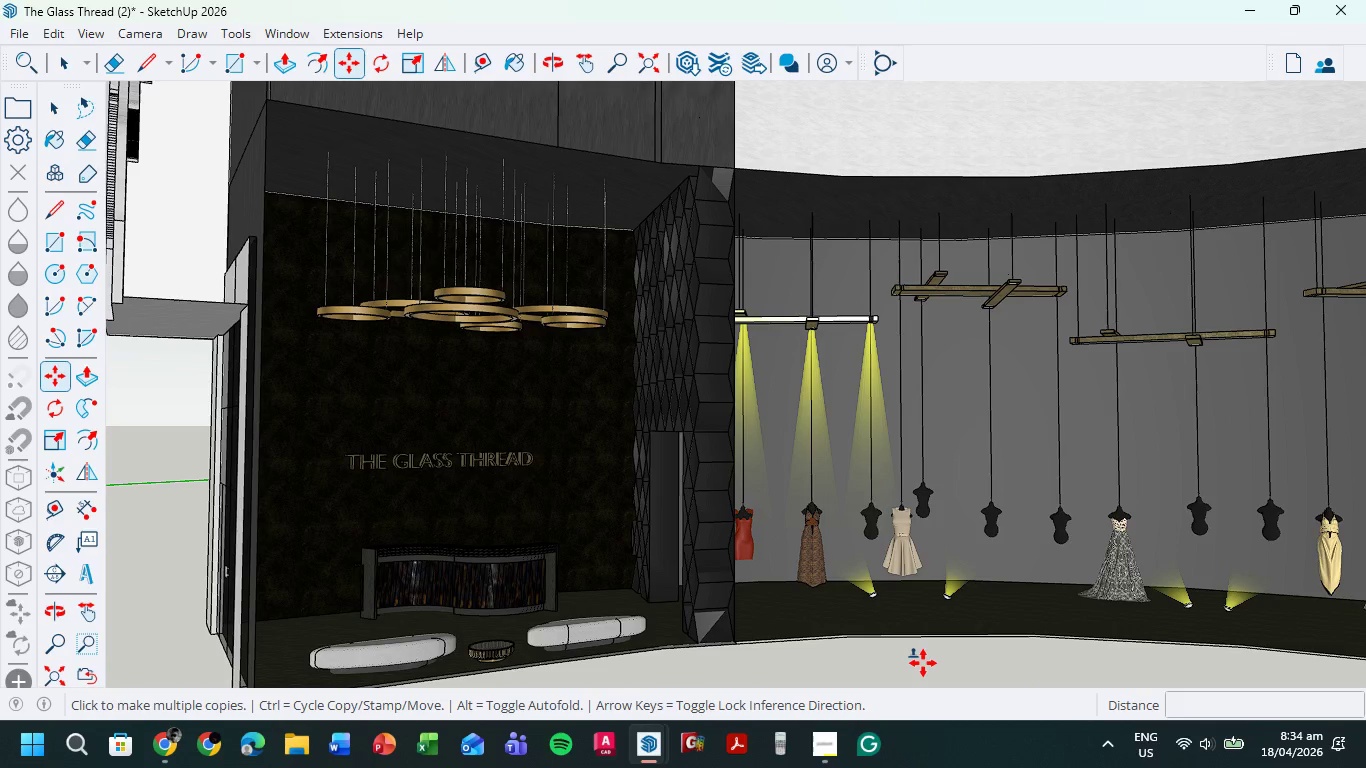 
hold_key(key=ShiftLeft, duration=0.48)
 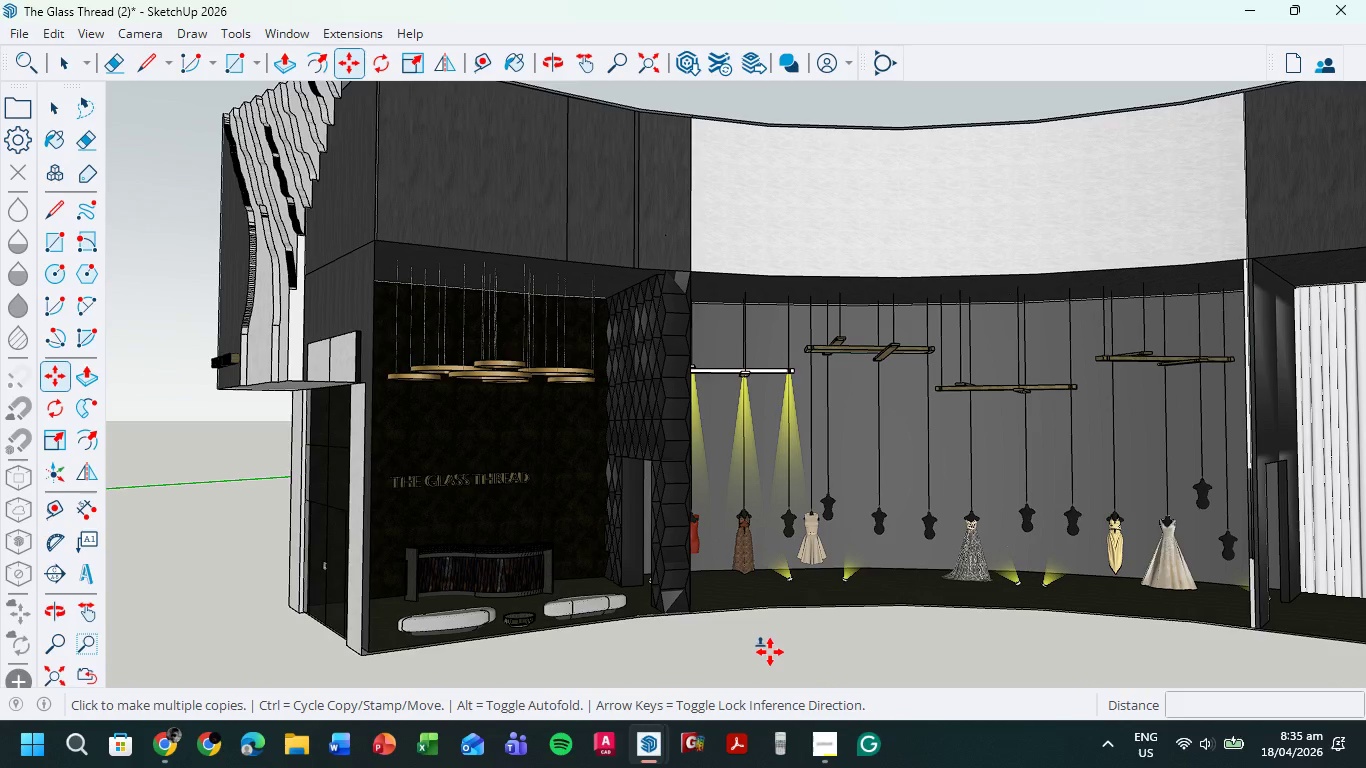 
scroll: coordinate [872, 648], scroll_direction: down, amount: 4.0
 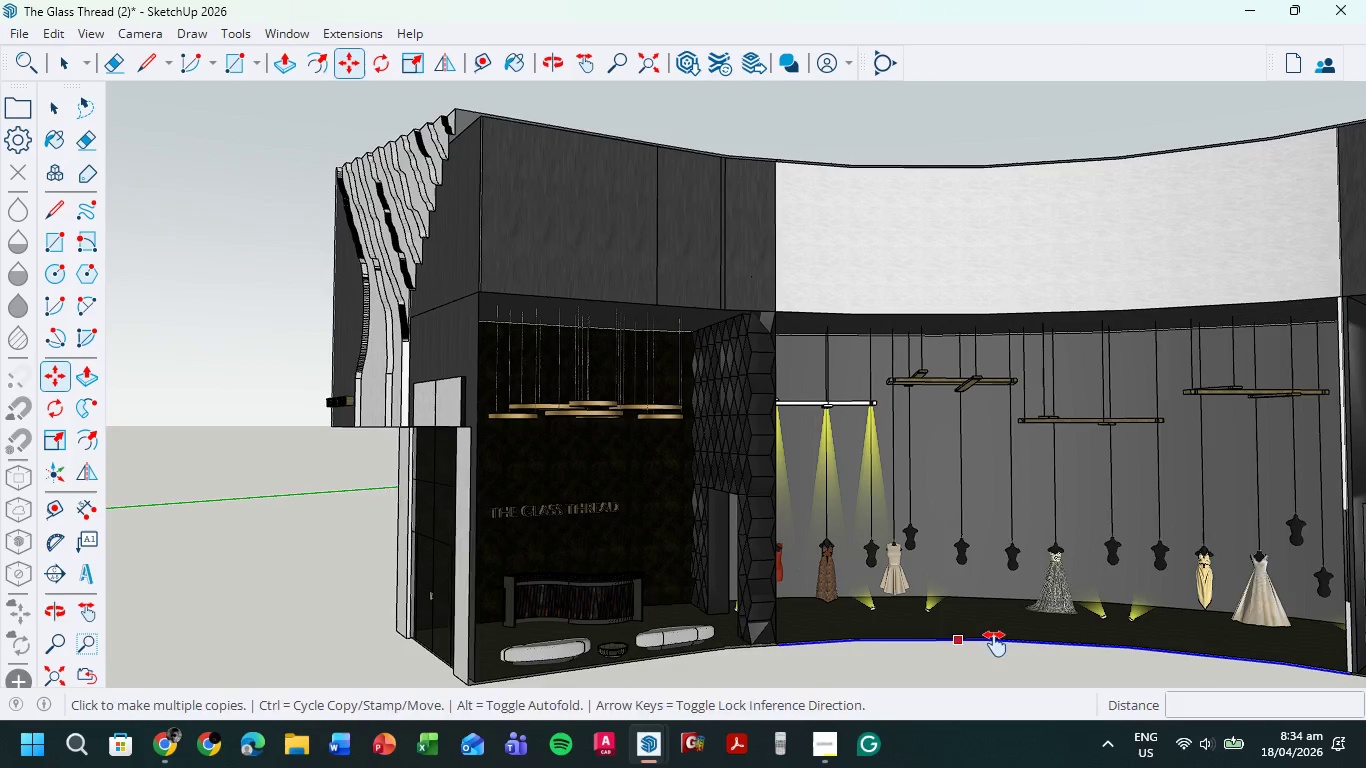 
wait(28.5)
 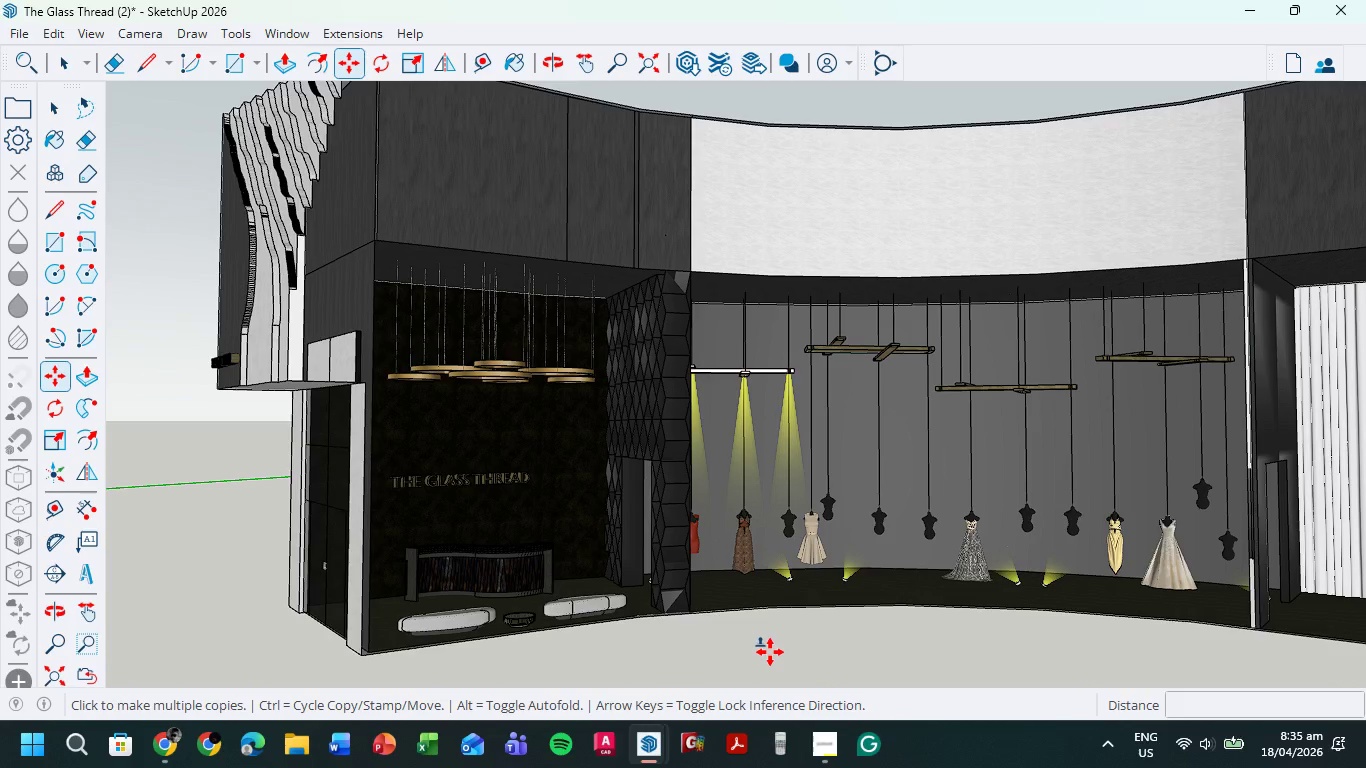 
left_click([821, 744])